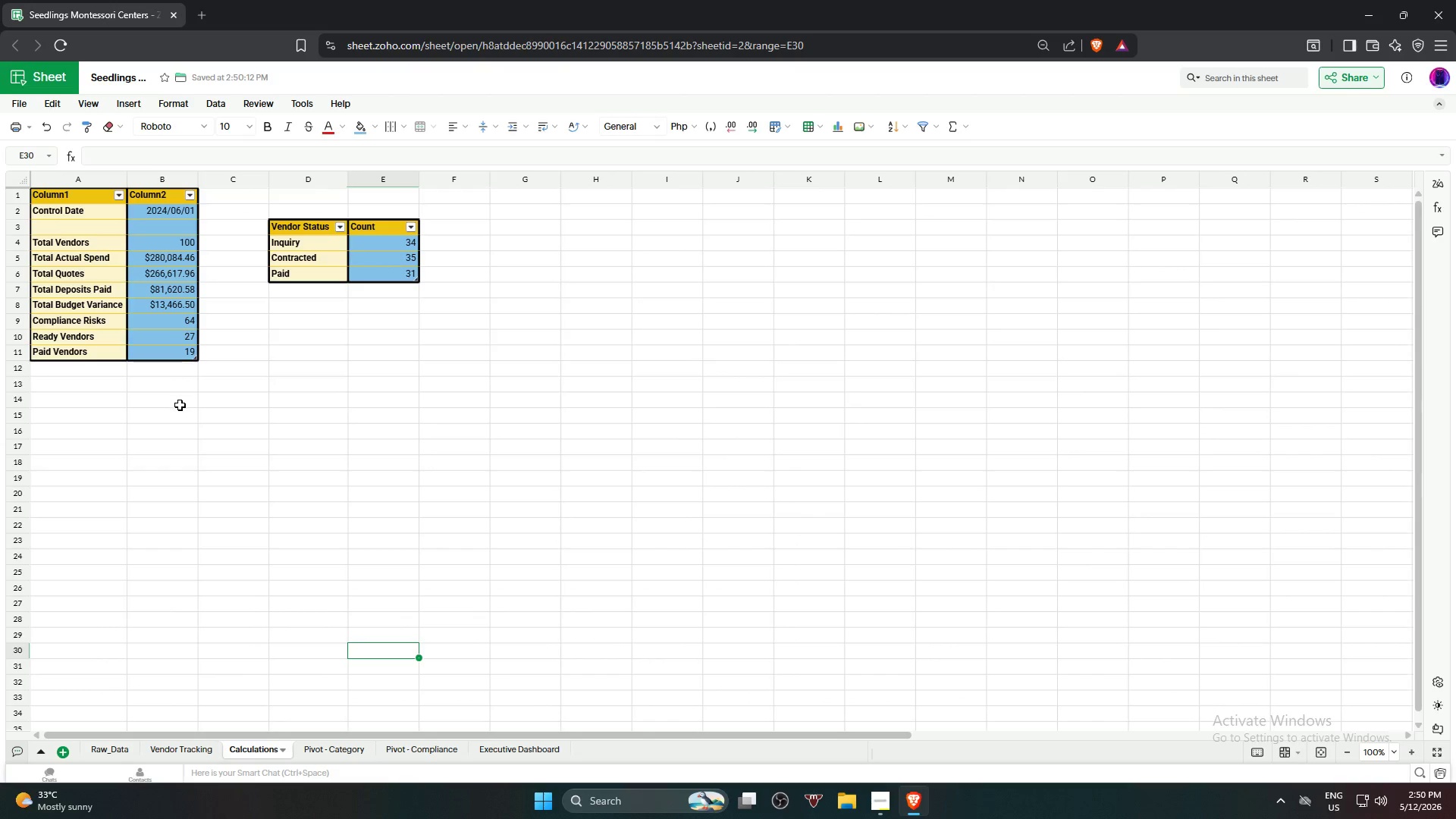 
left_click([158, 416])
 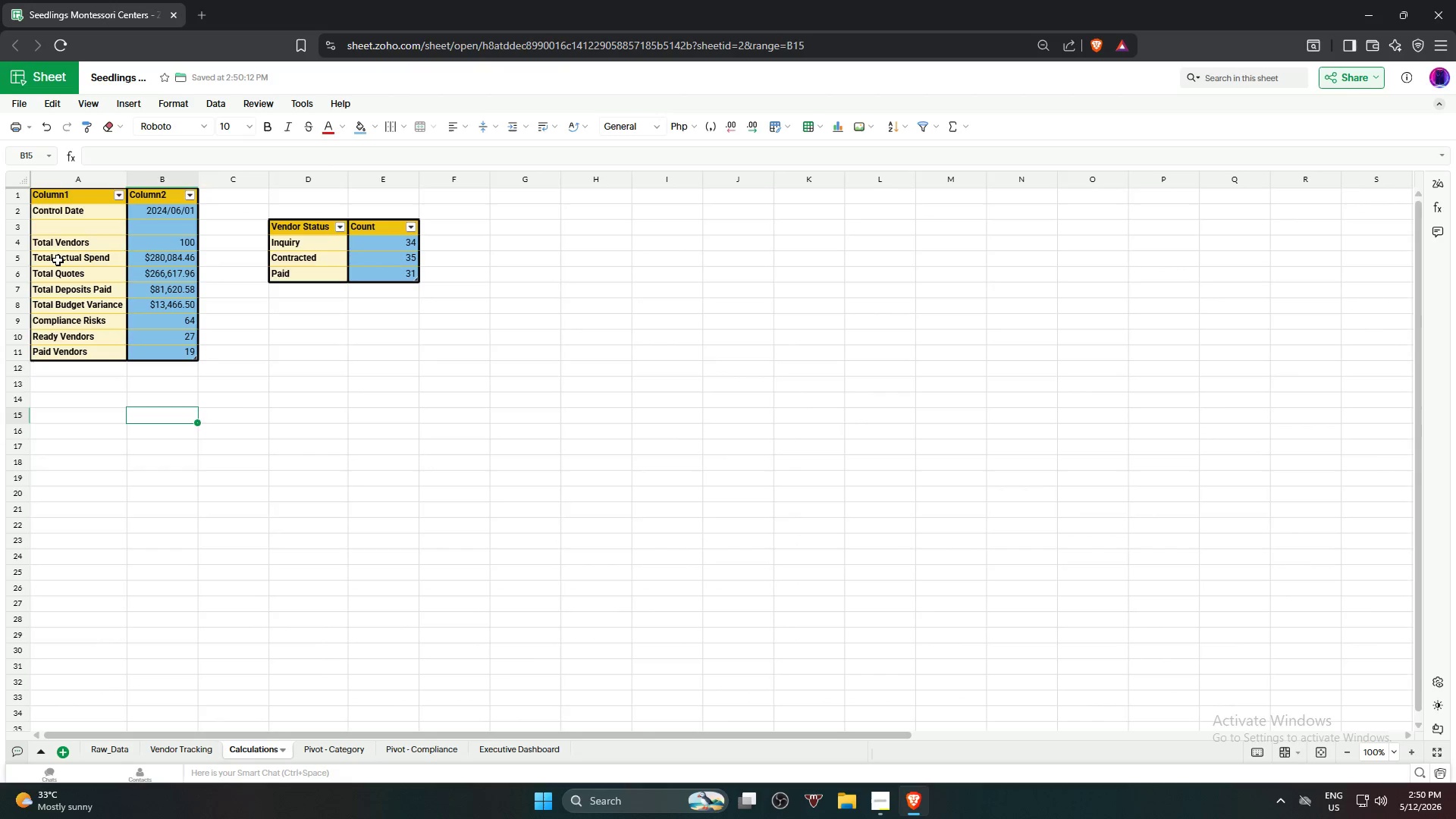 
hold_key(key=ShiftLeft, duration=1.64)
left_click([165, 277])
 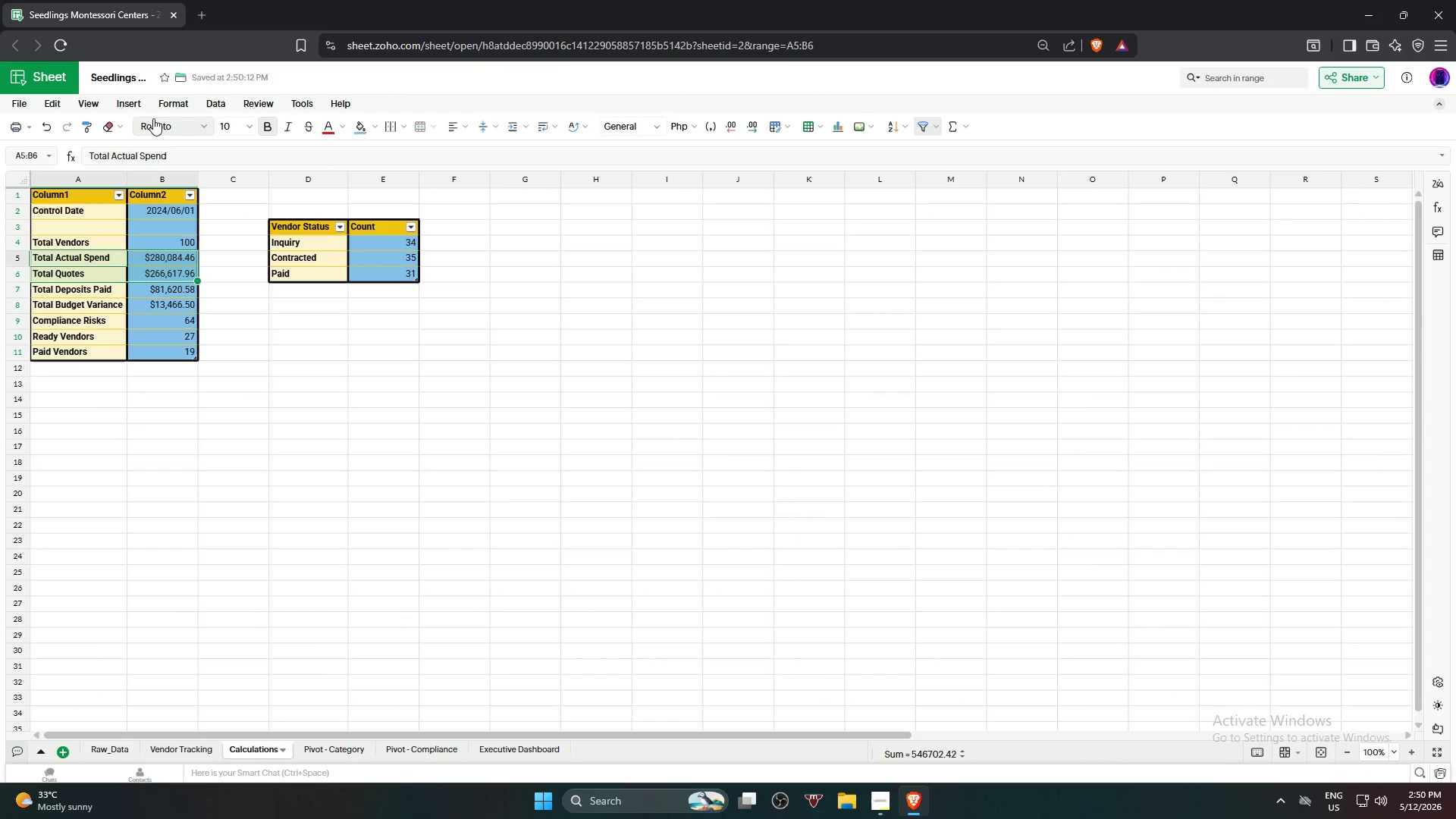 
left_click([133, 101])
 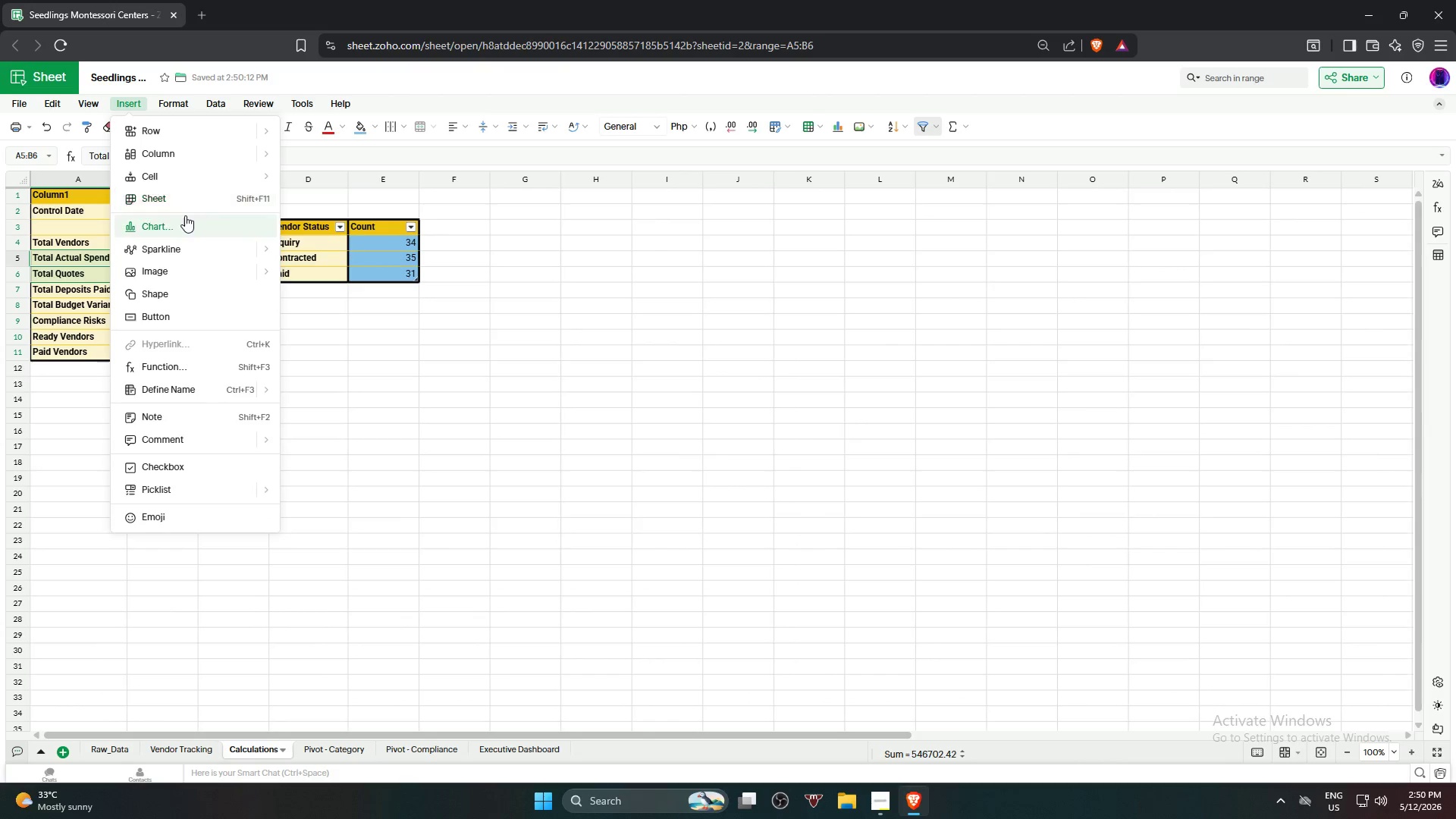 
left_click([185, 215])
 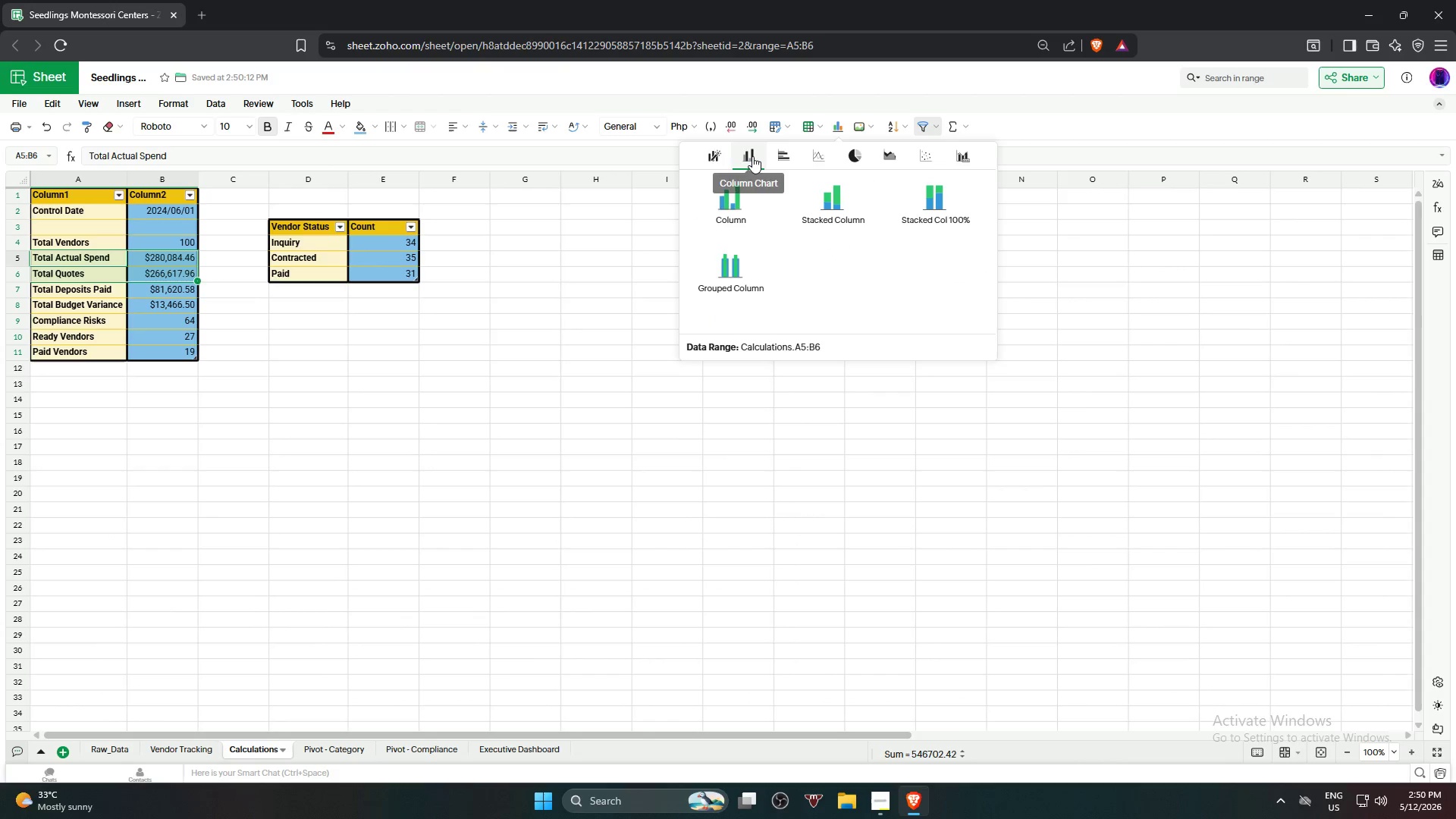 
left_click([726, 211])
 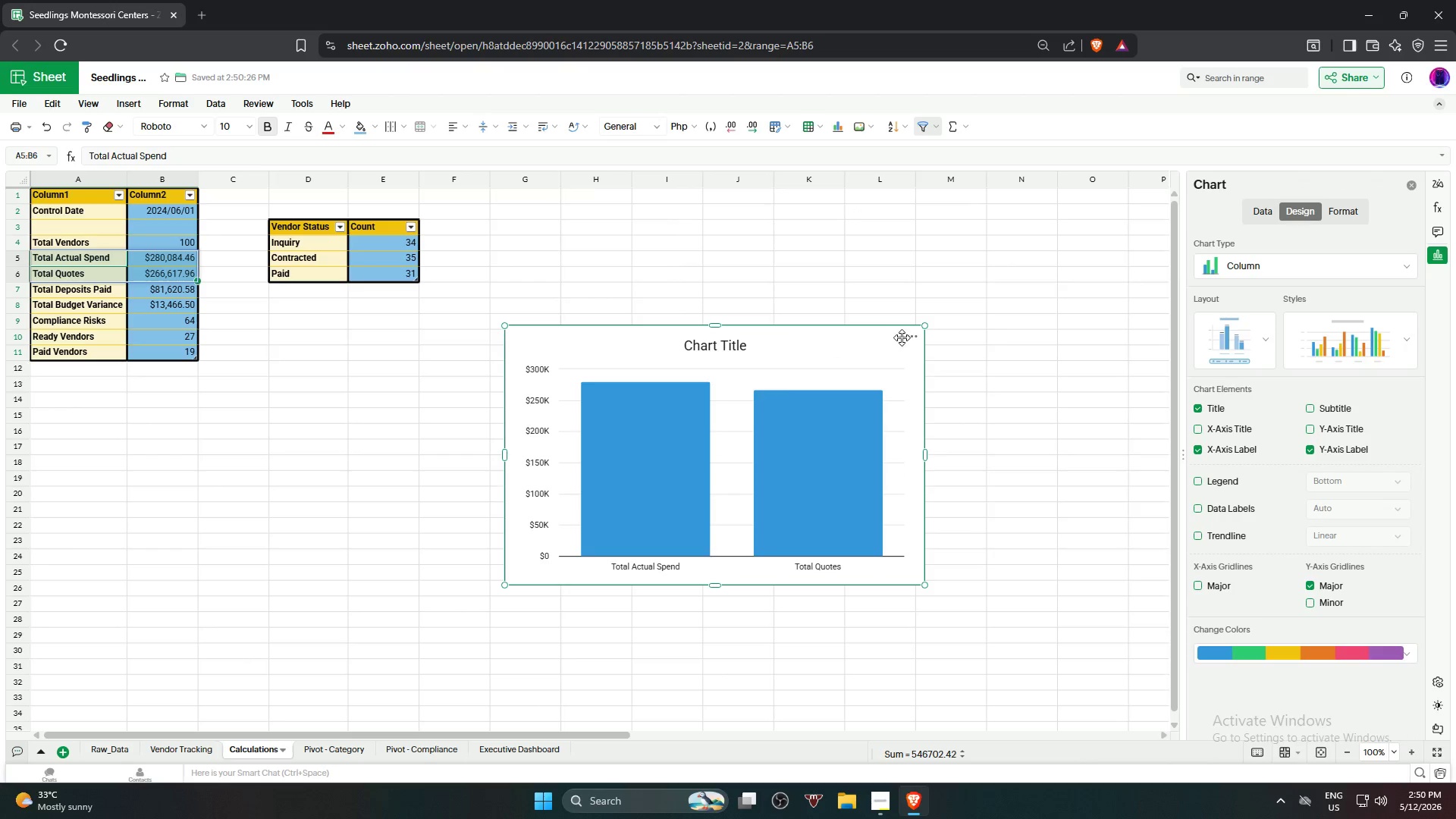 
left_click([909, 336])
 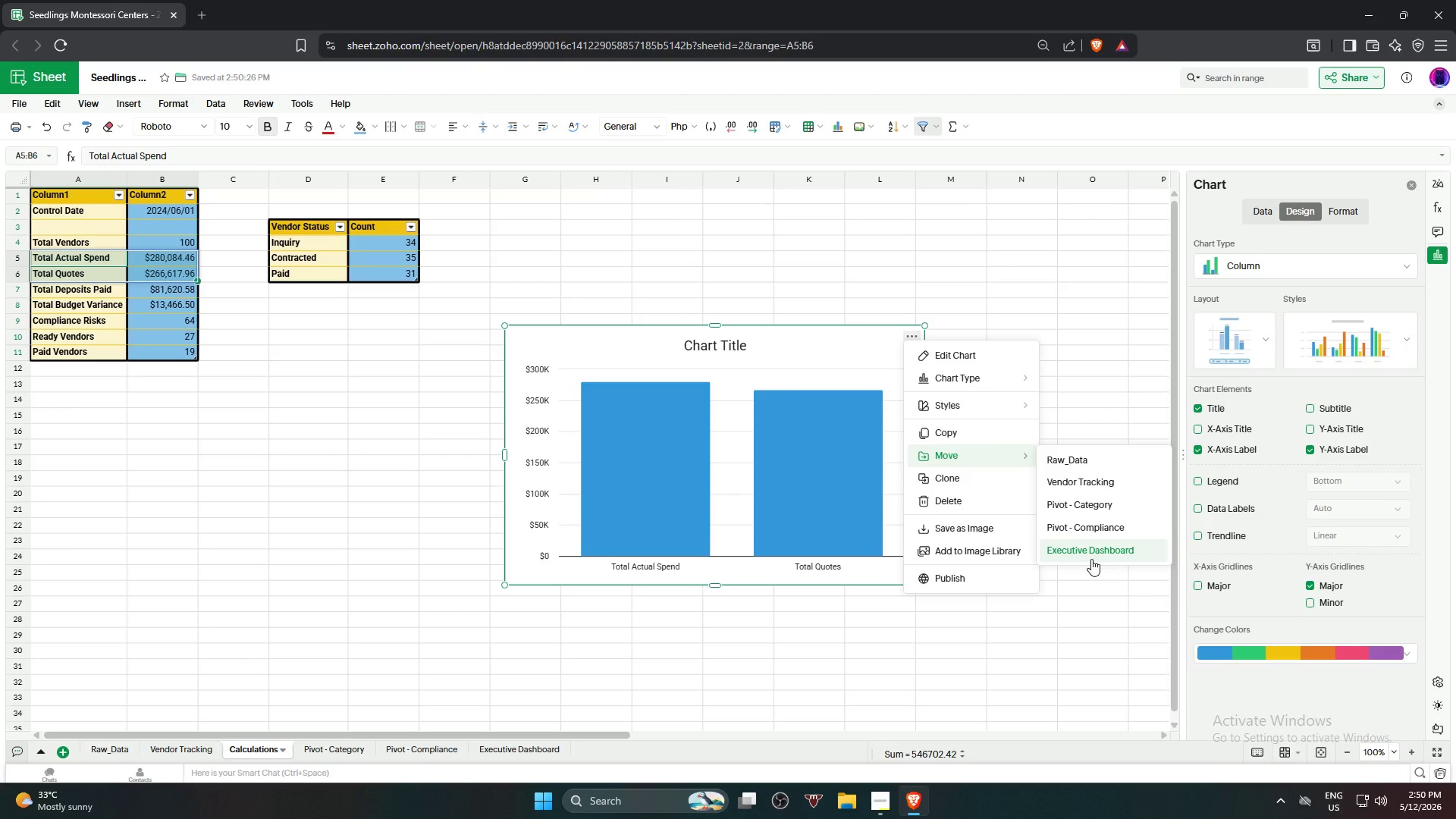 
left_click([1090, 555])
 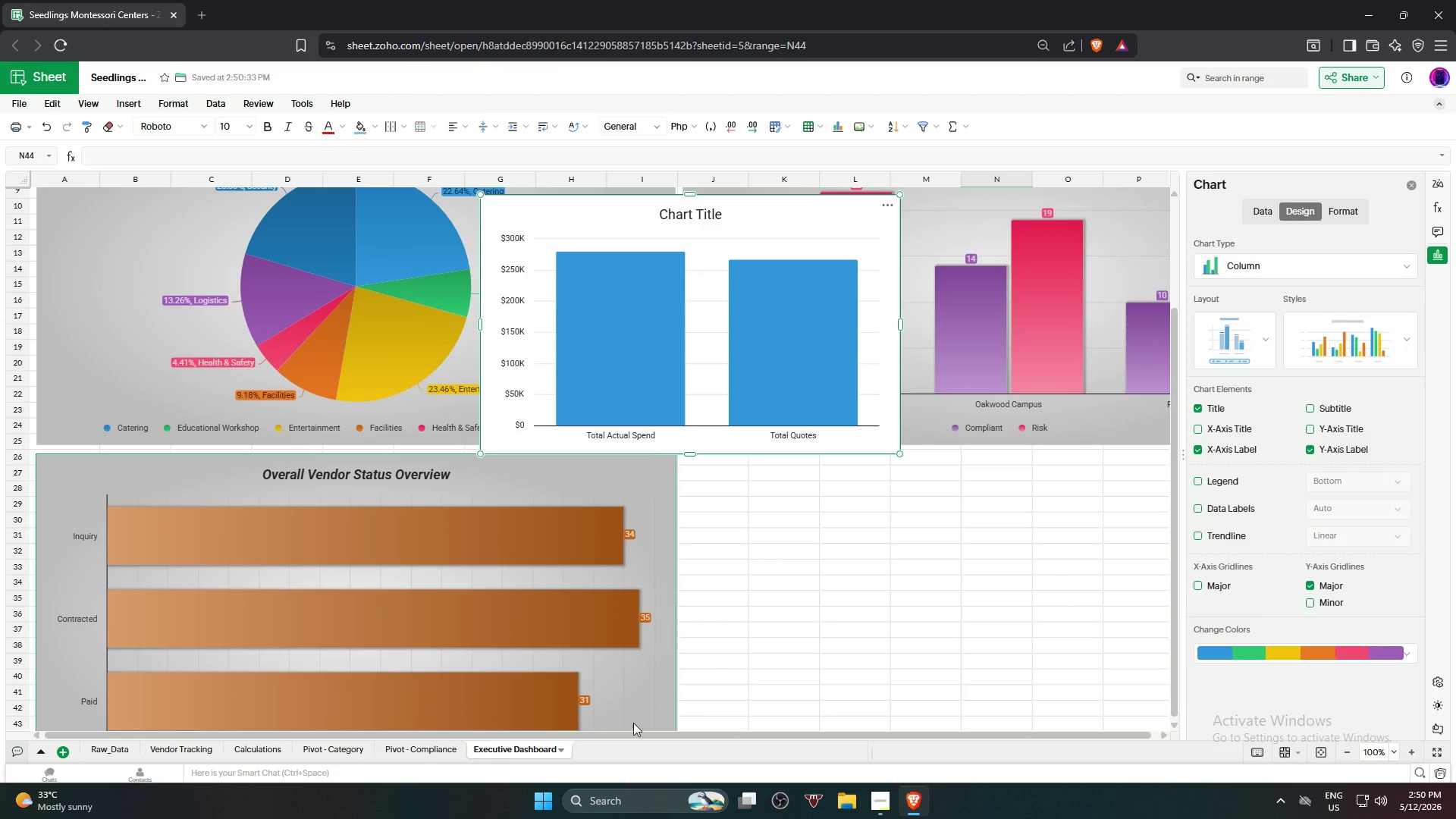 
left_click_drag(start_coordinate=[595, 734], to_coordinate=[733, 743])
 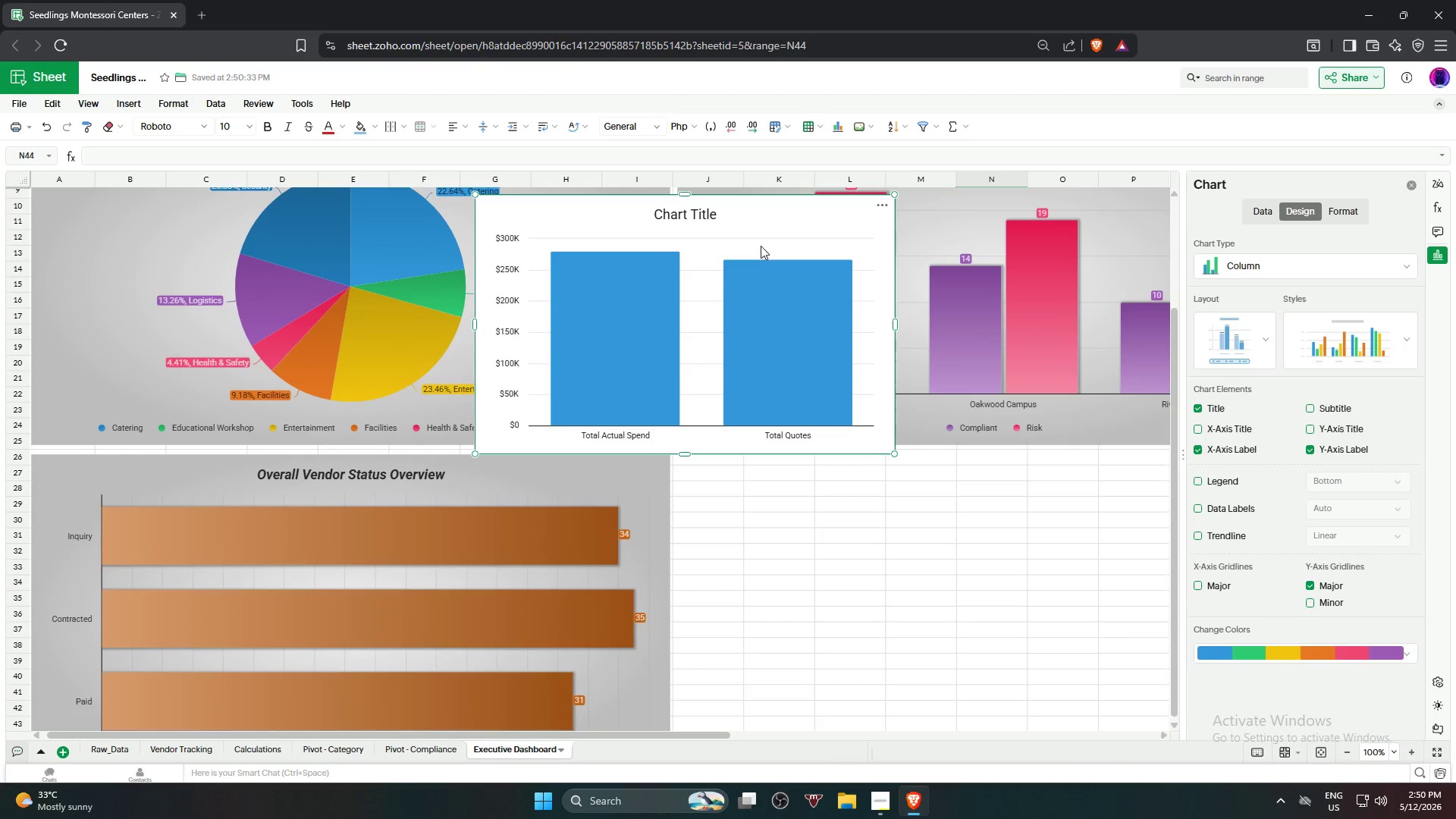 
left_click_drag(start_coordinate=[771, 215], to_coordinate=[974, 486])